 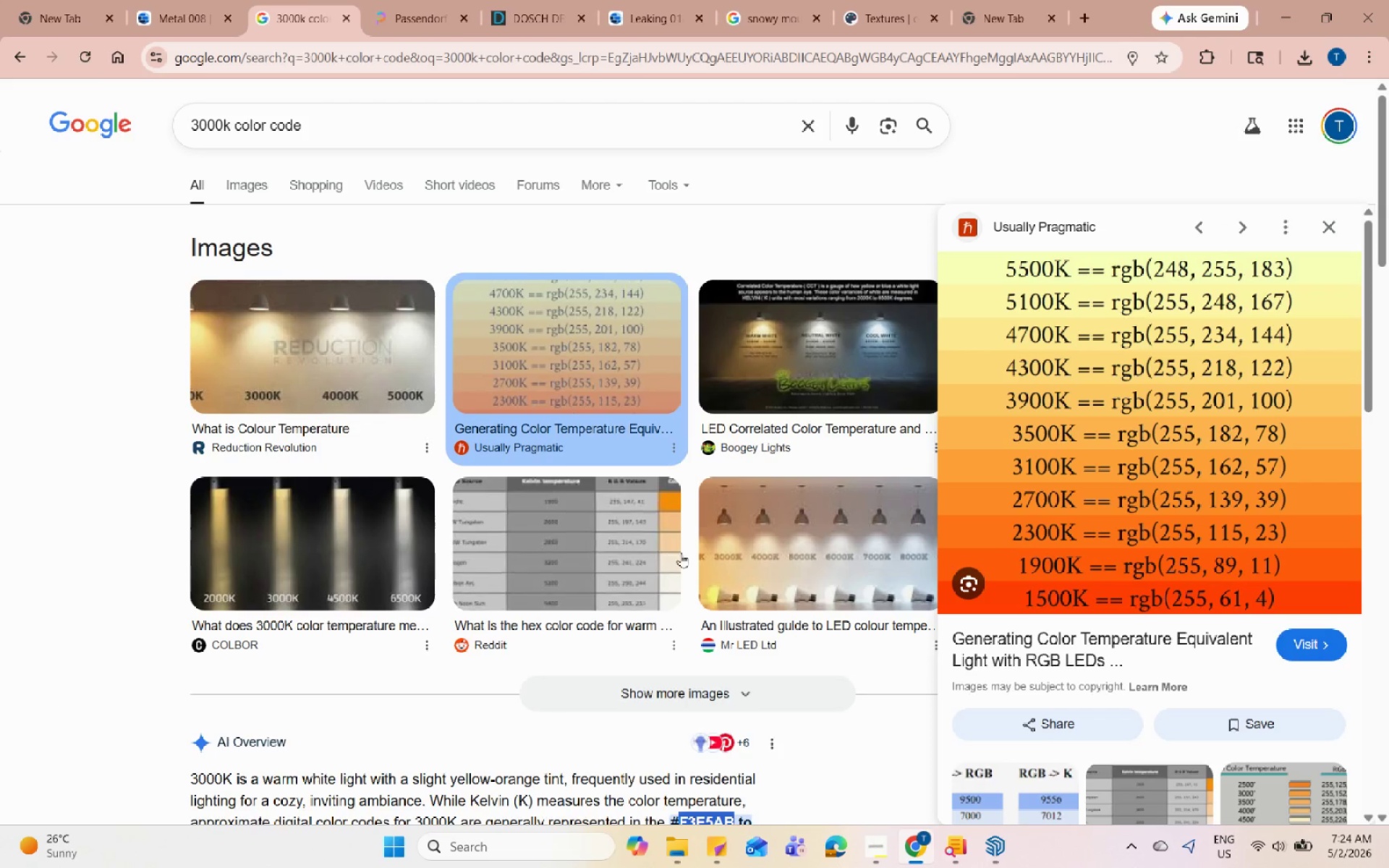 
scroll: coordinate [419, 437], scroll_direction: down, amount: 8.0
 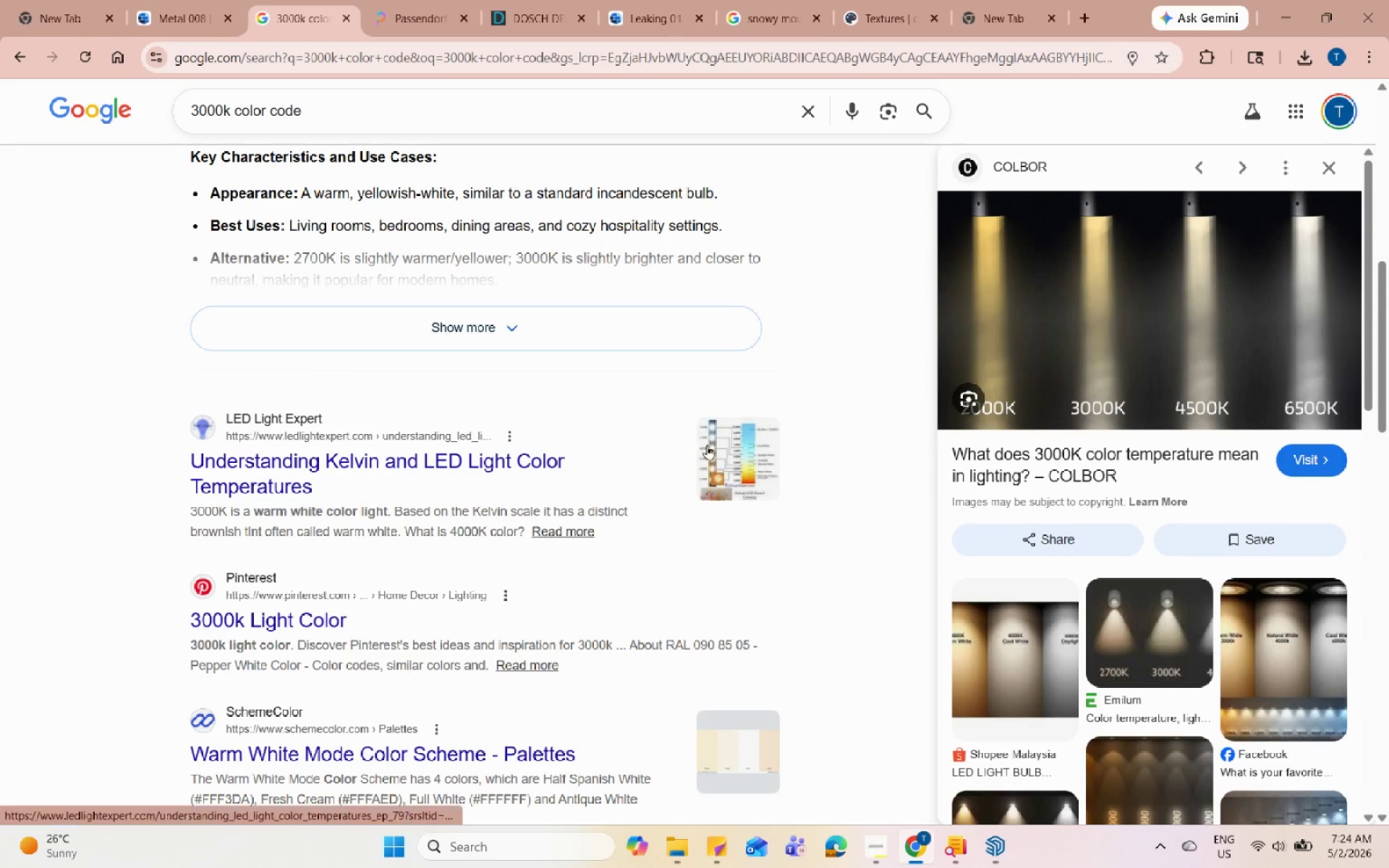 
scroll: coordinate [700, 432], scroll_direction: up, amount: 11.0
 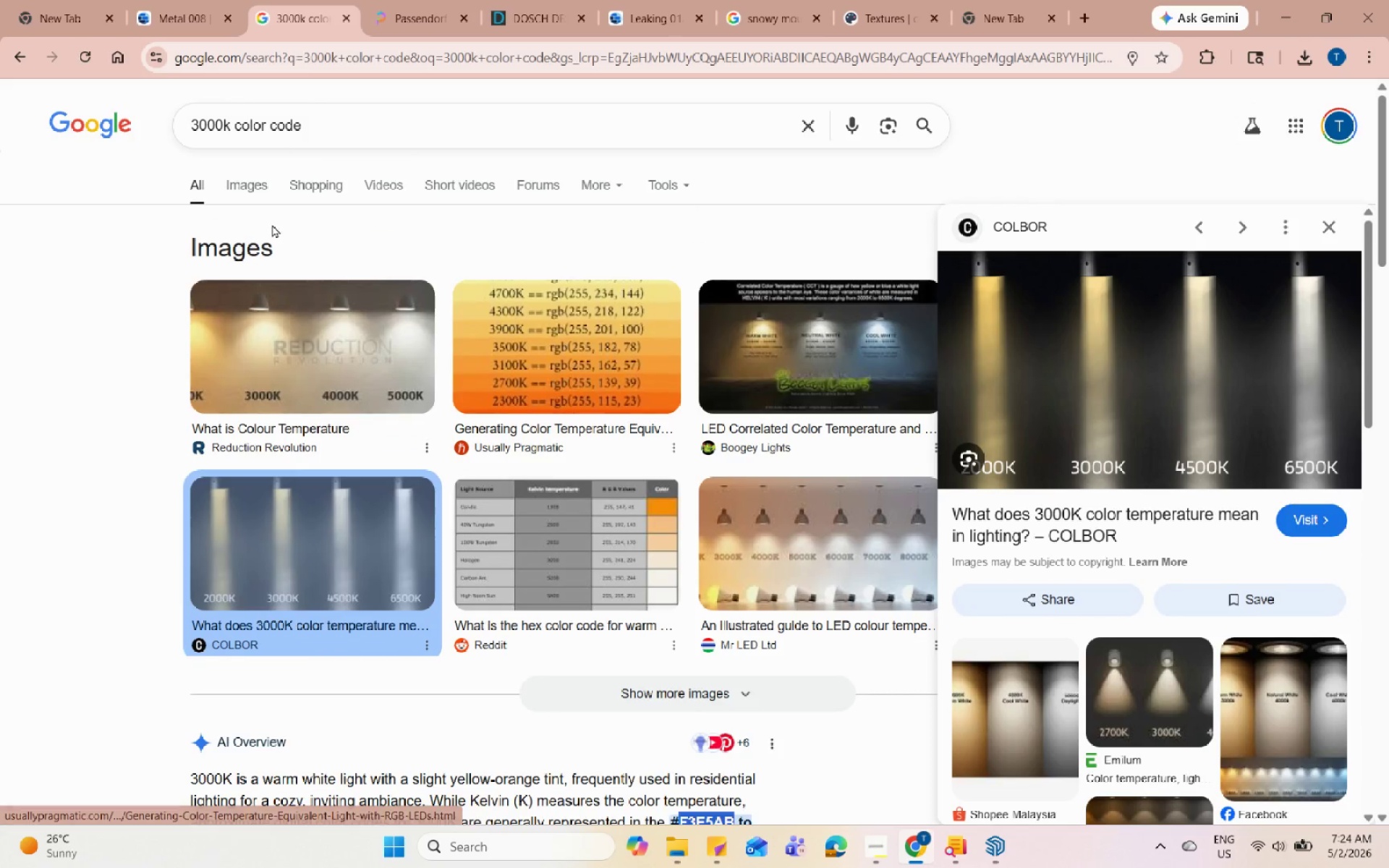 
left_click([262, 200])
 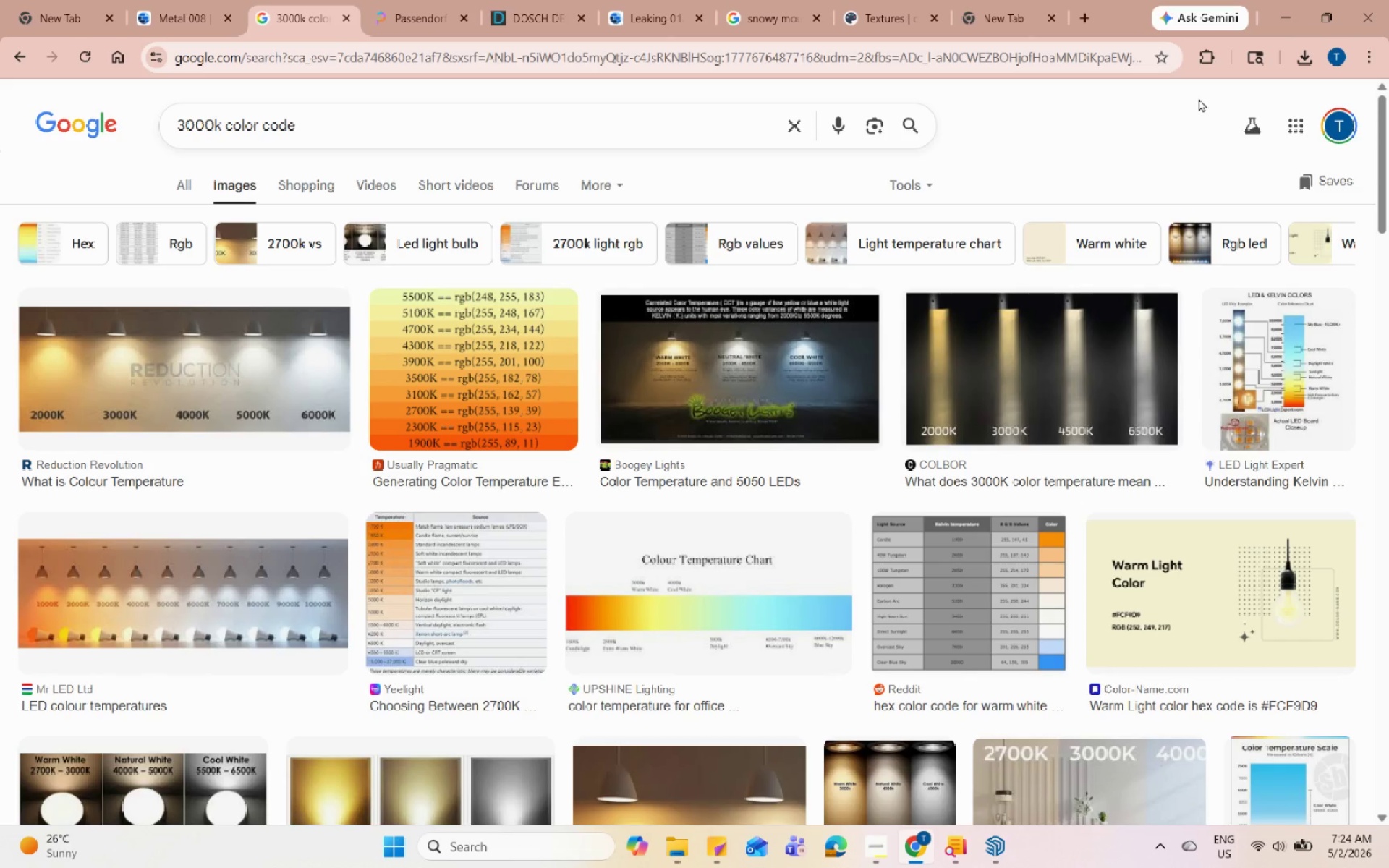 
wait(6.98)
 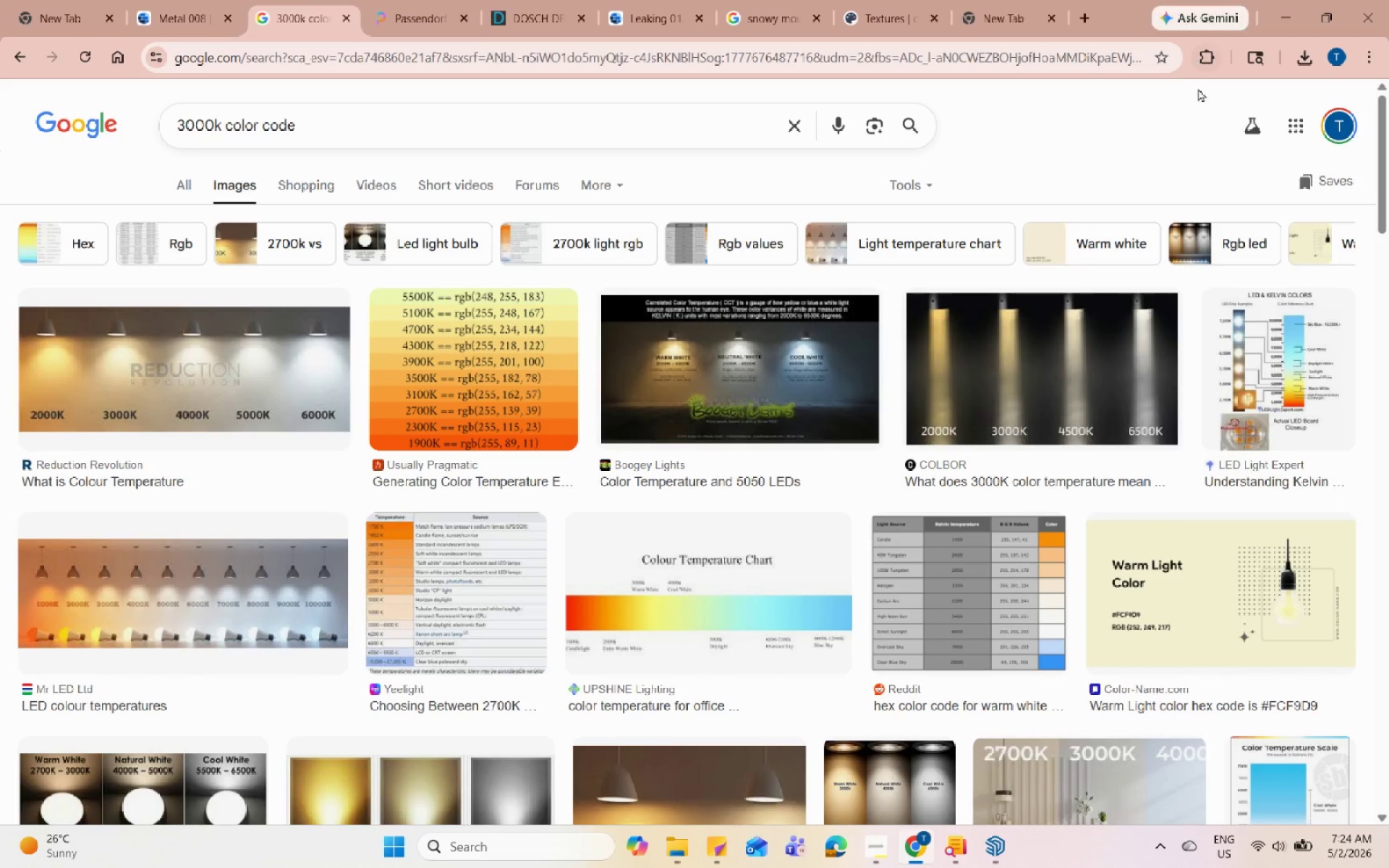 
left_click([991, 833])
 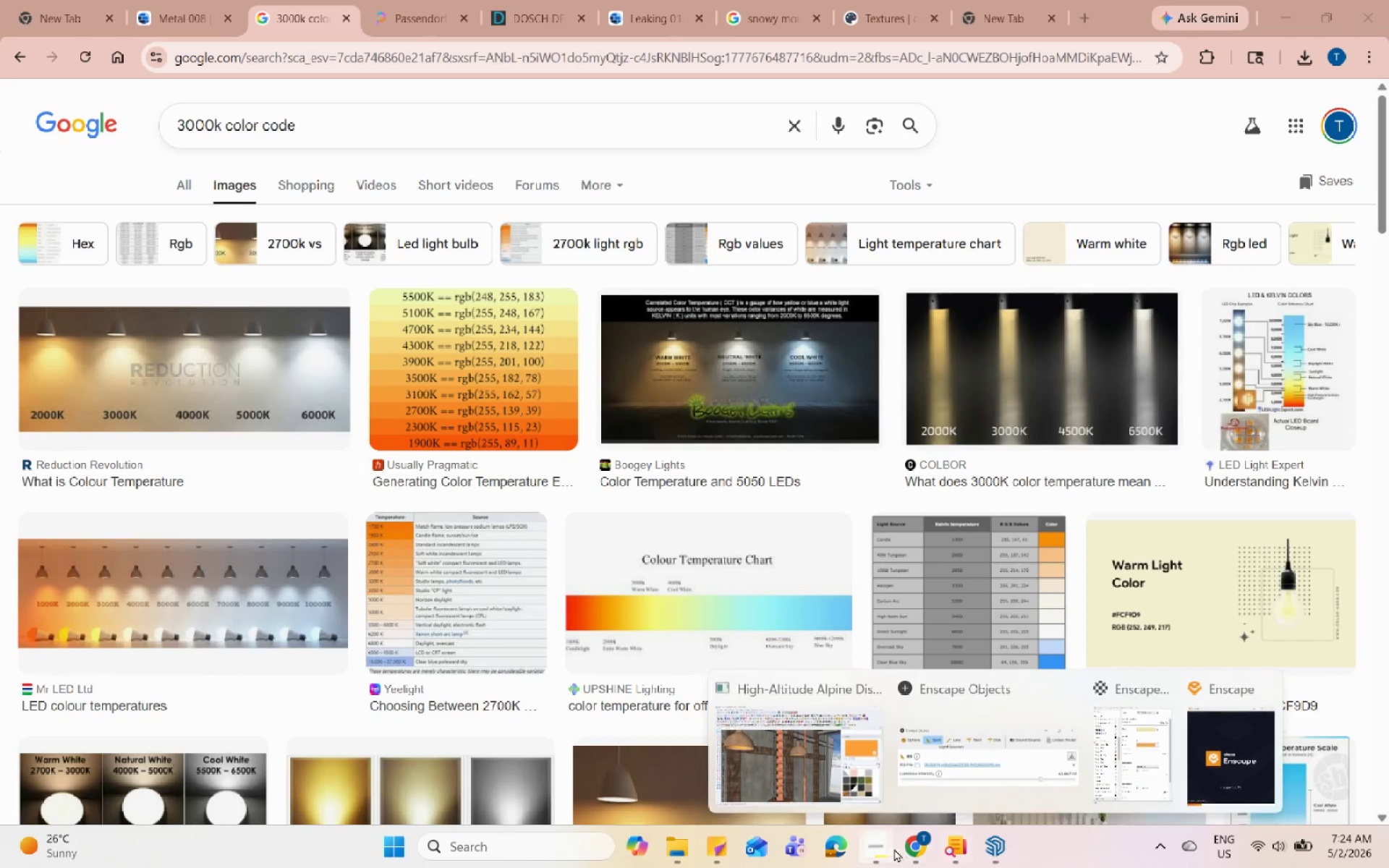 
left_click([885, 848])